 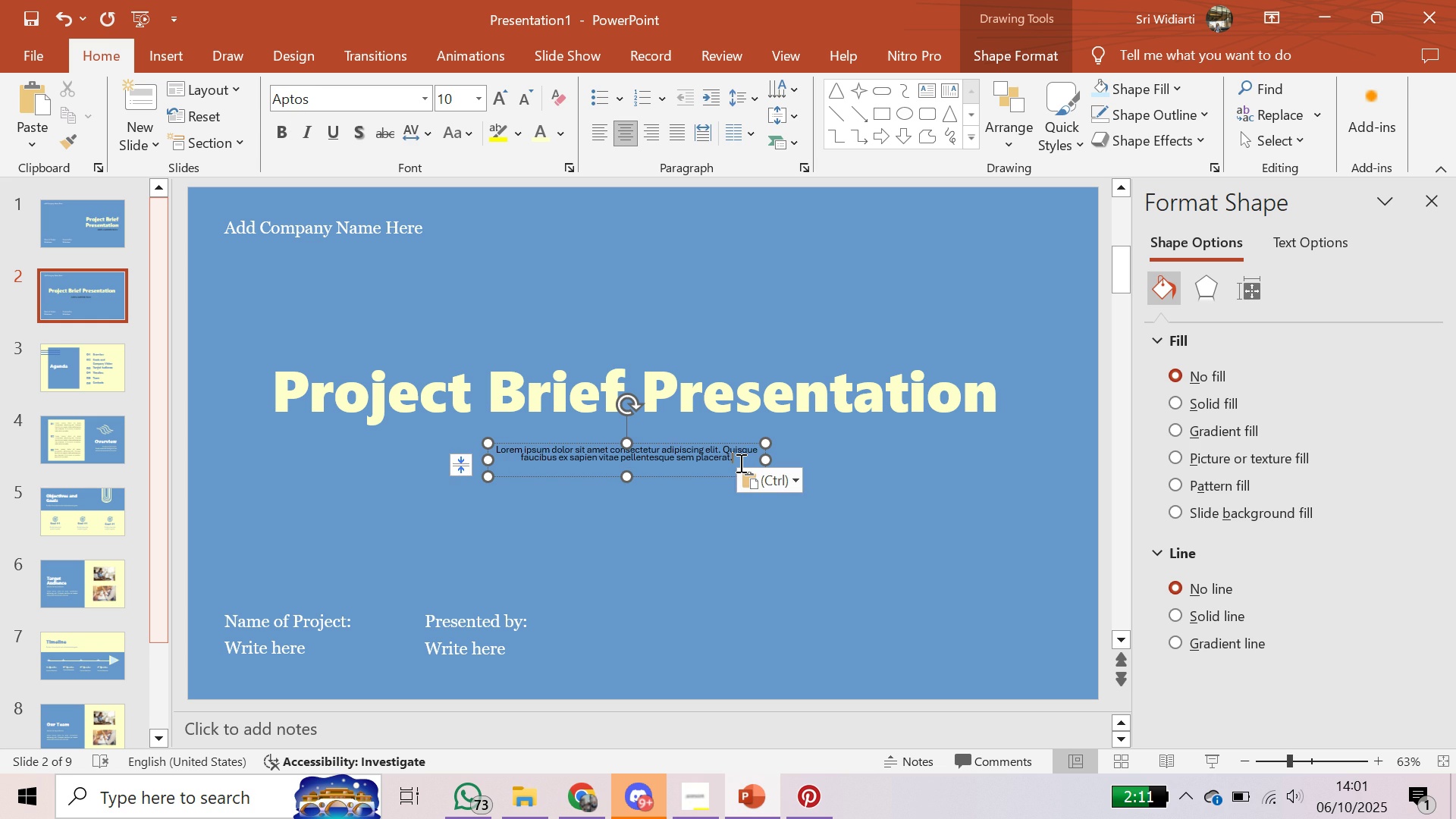 
left_click([742, 532])
 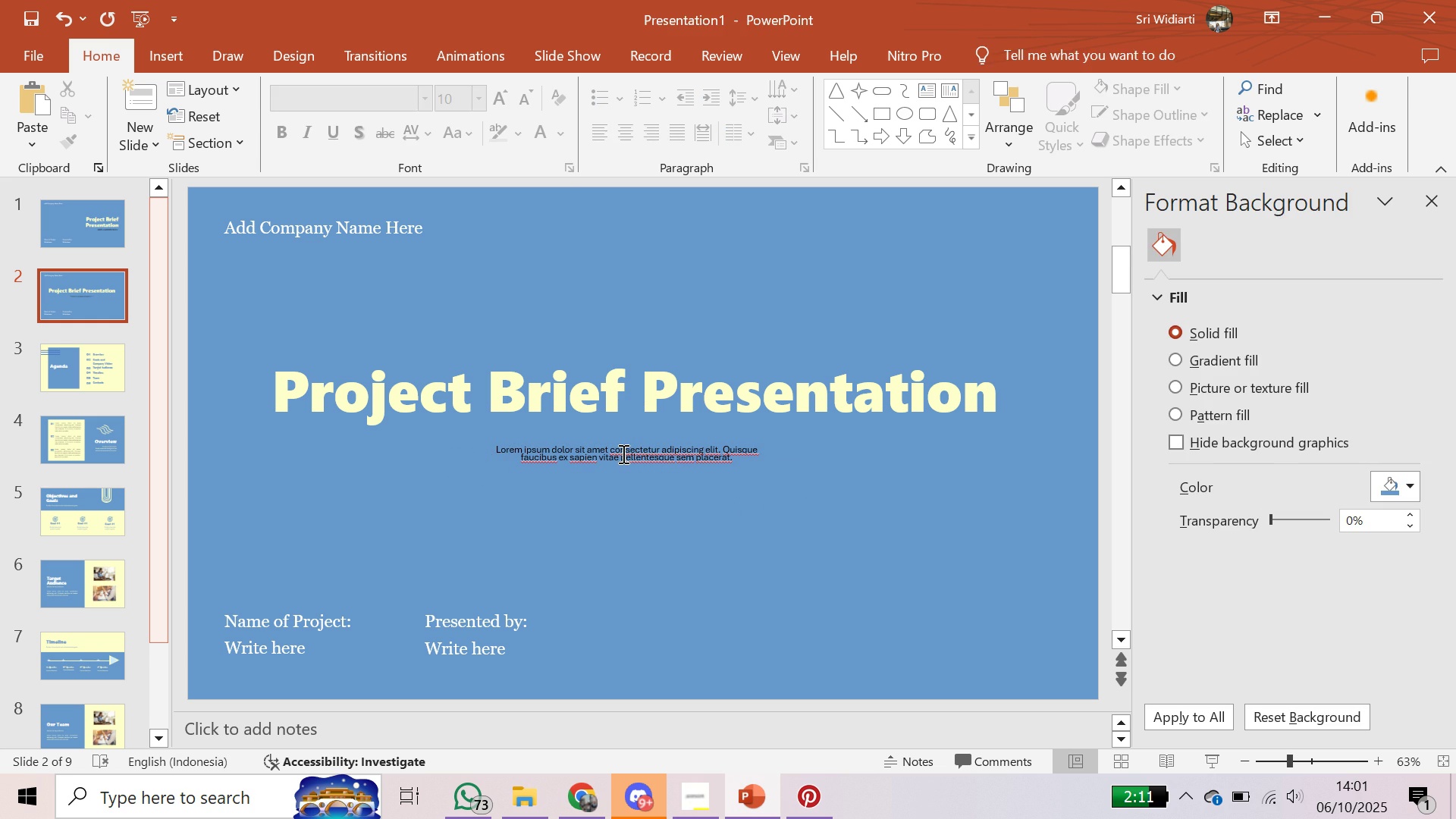 
left_click([622, 453])
 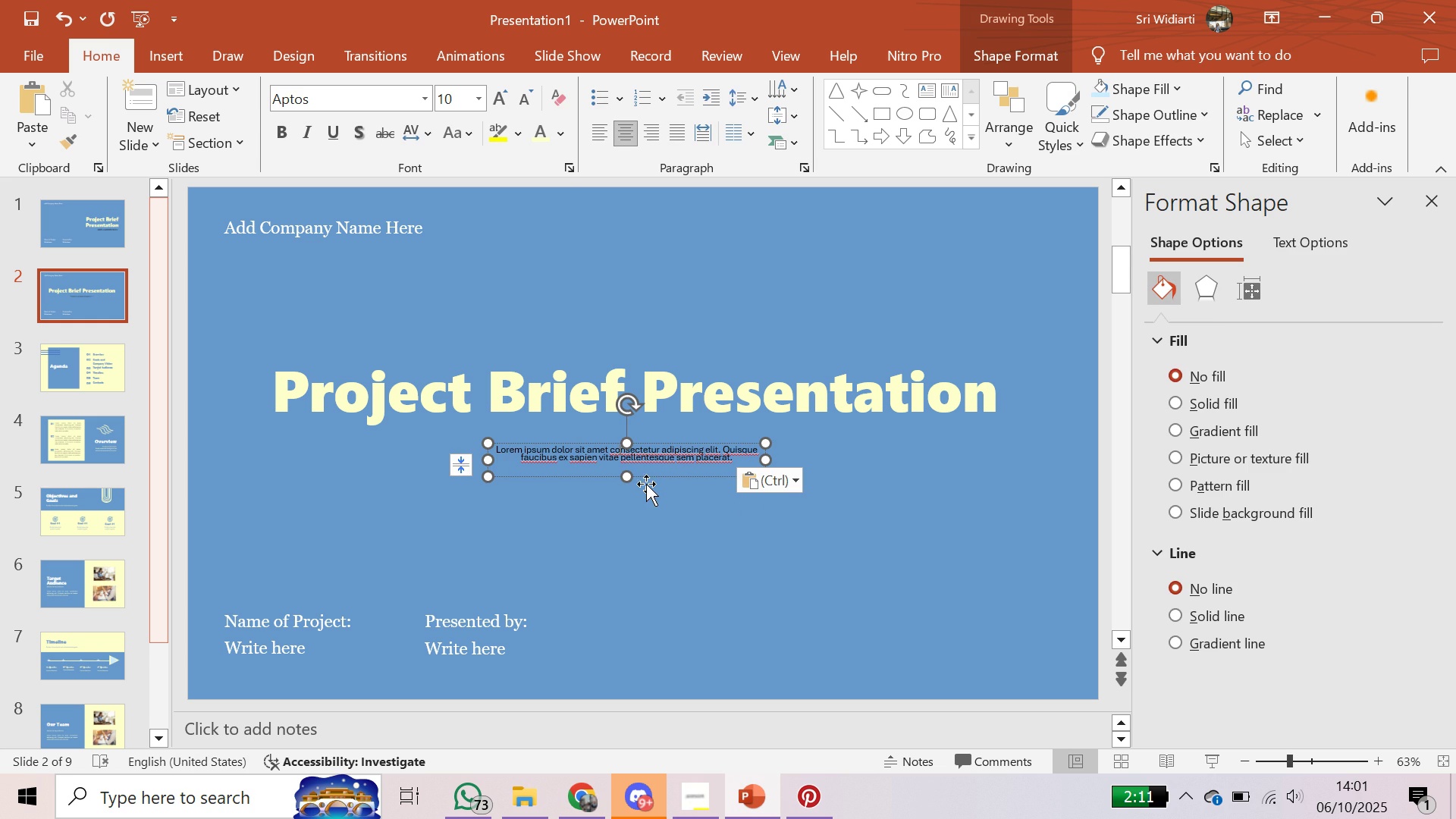 
left_click([648, 481])
 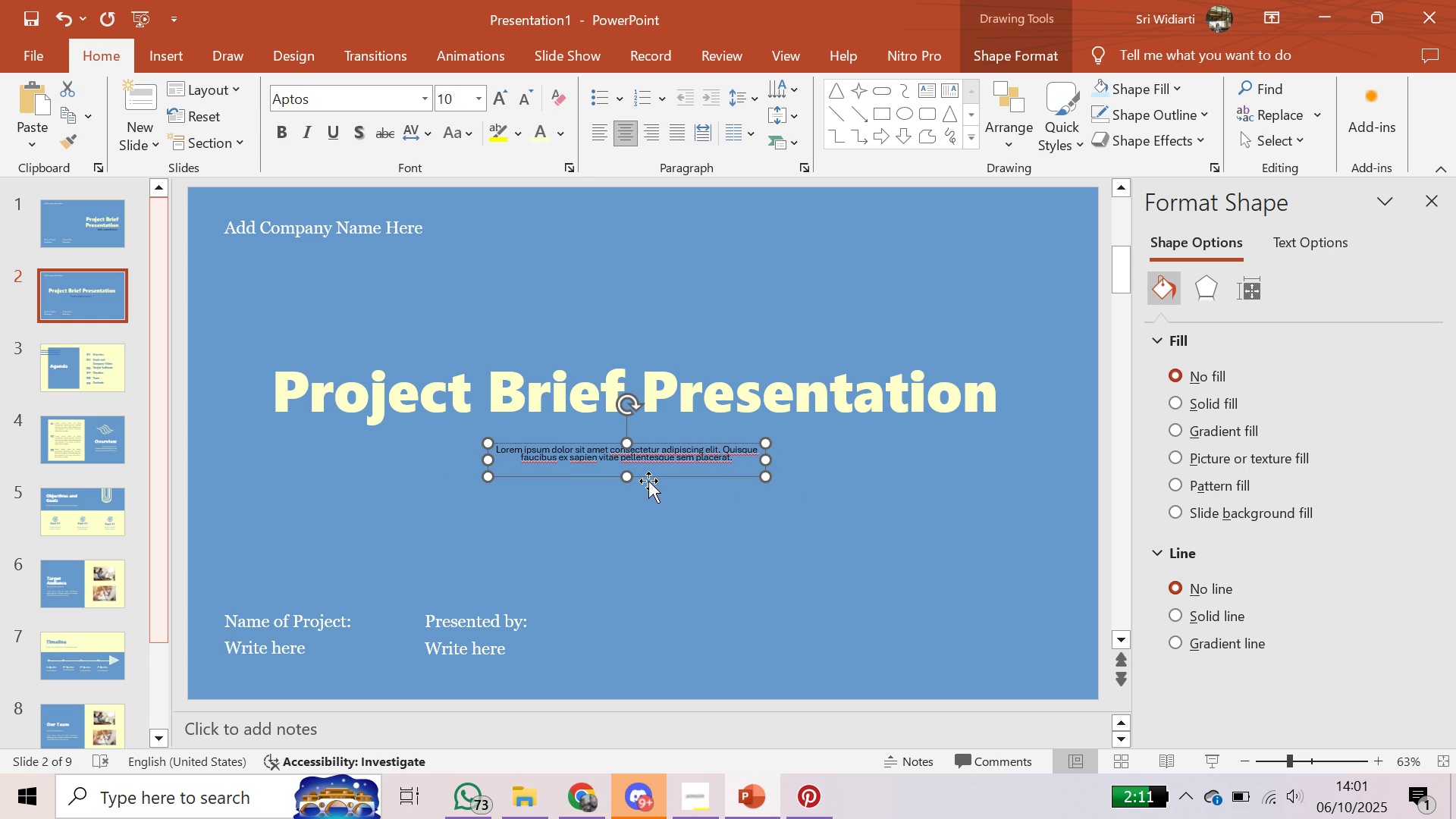 
key(Backspace)
 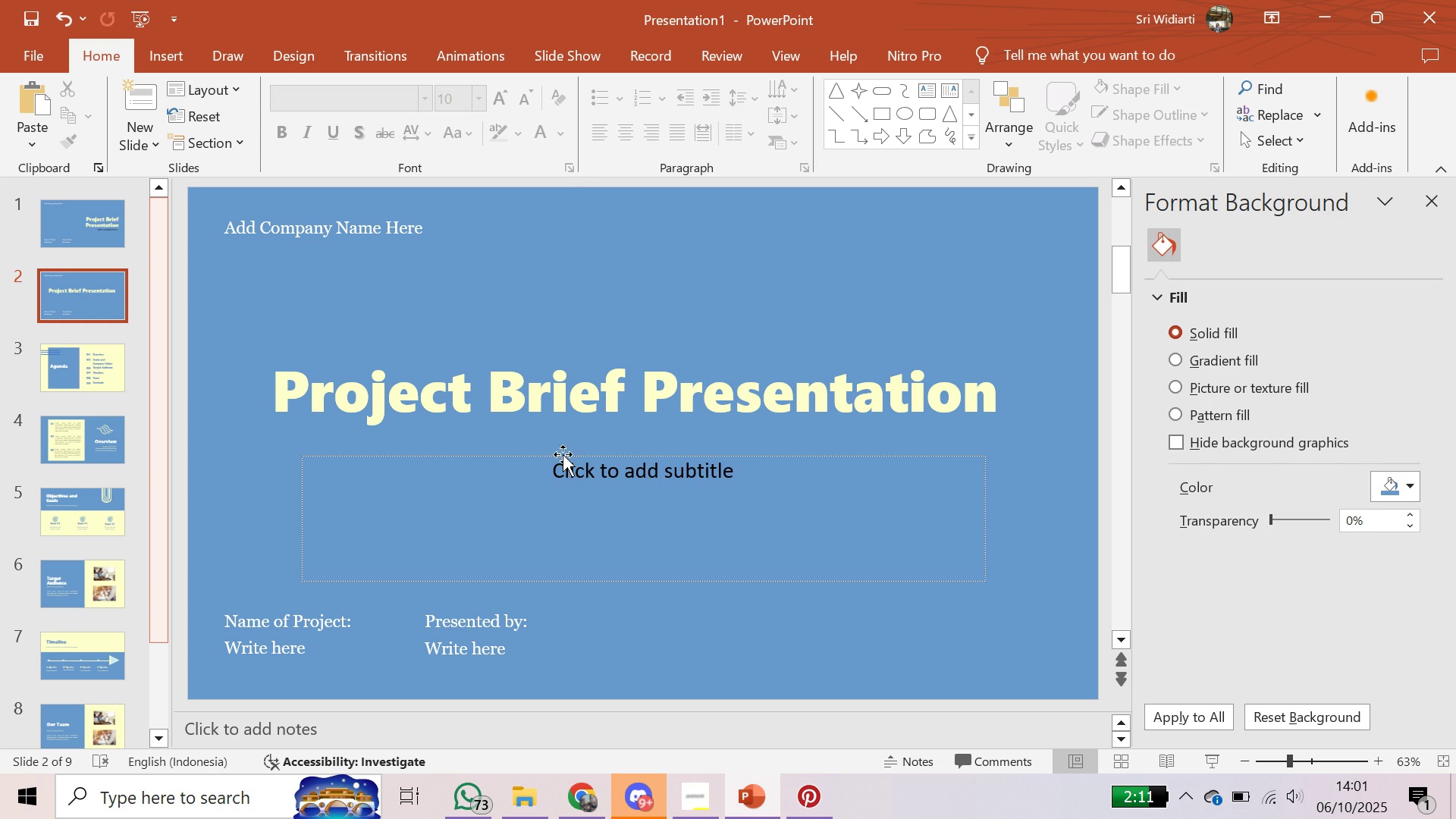 
left_click([562, 451])
 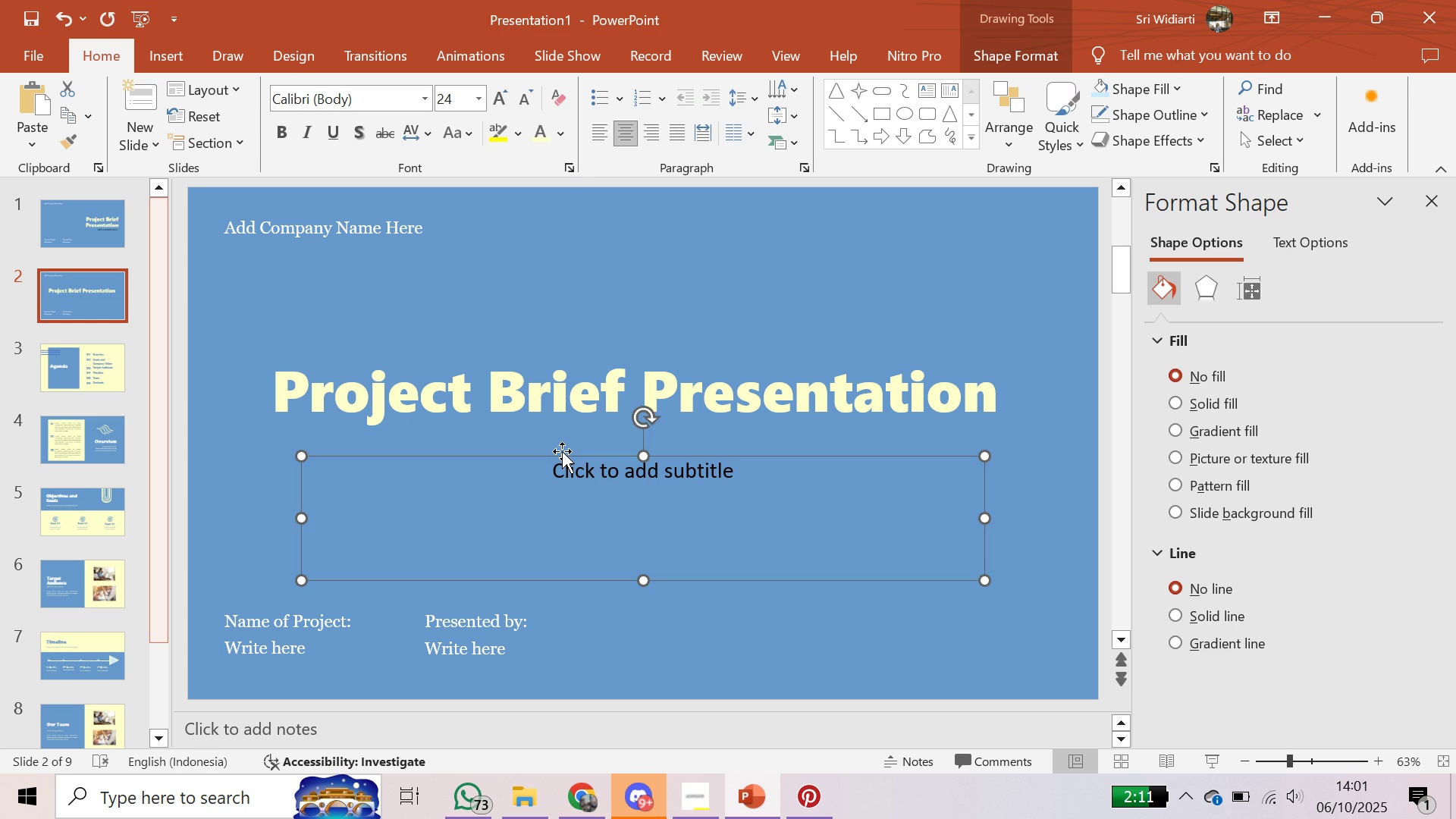 
key(Backspace)
 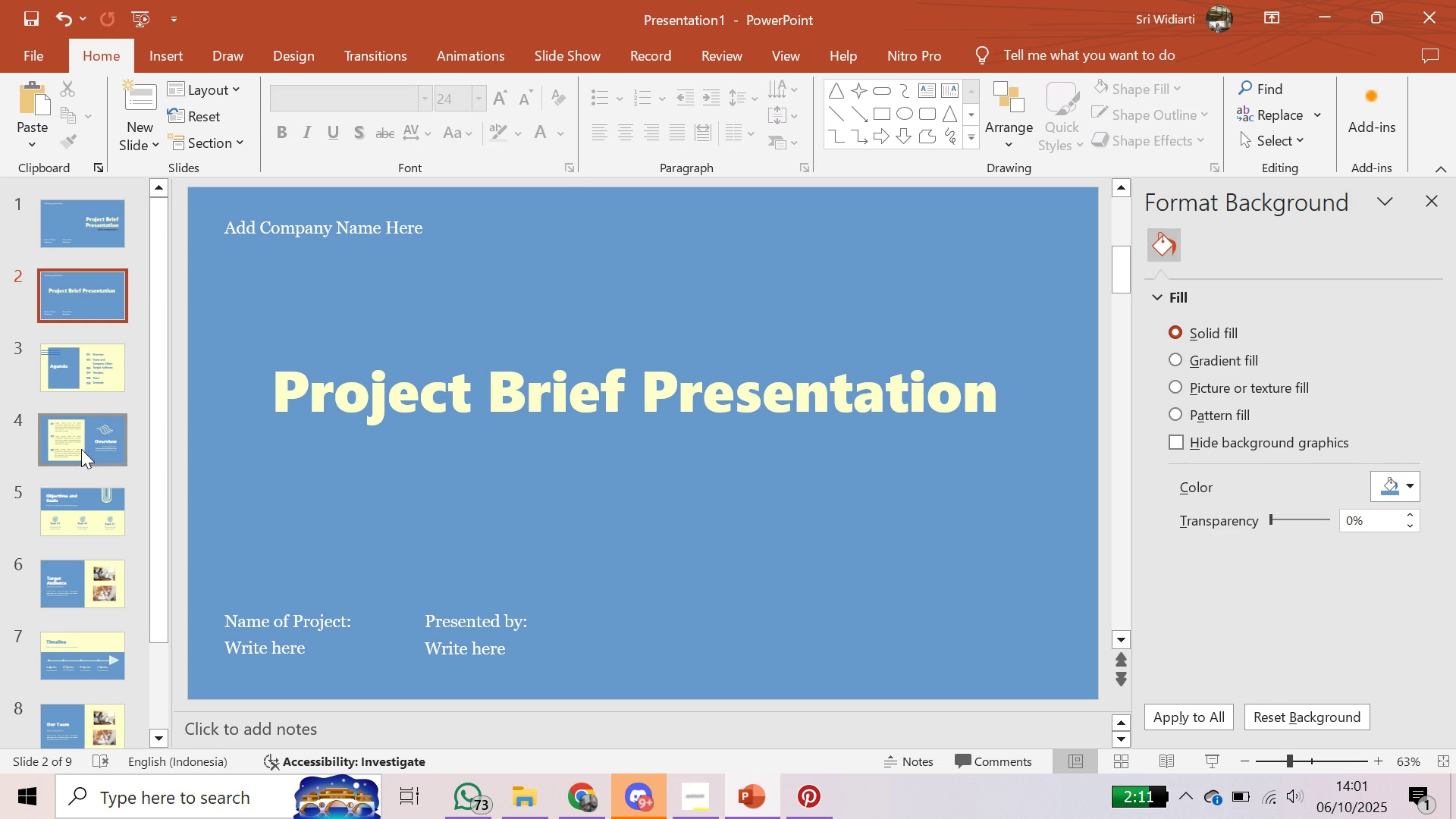 
left_click([79, 444])
 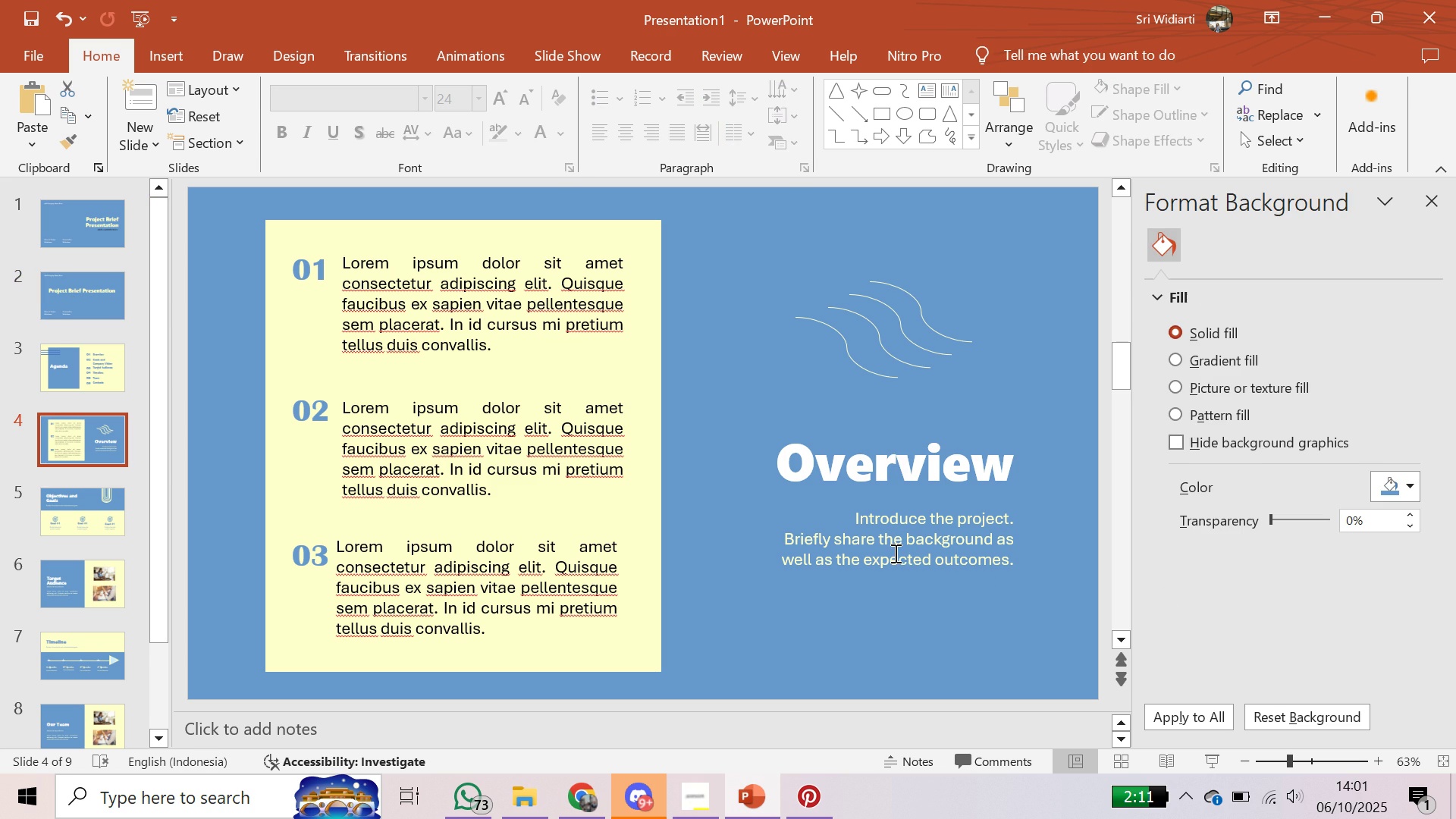 
left_click([894, 553])
 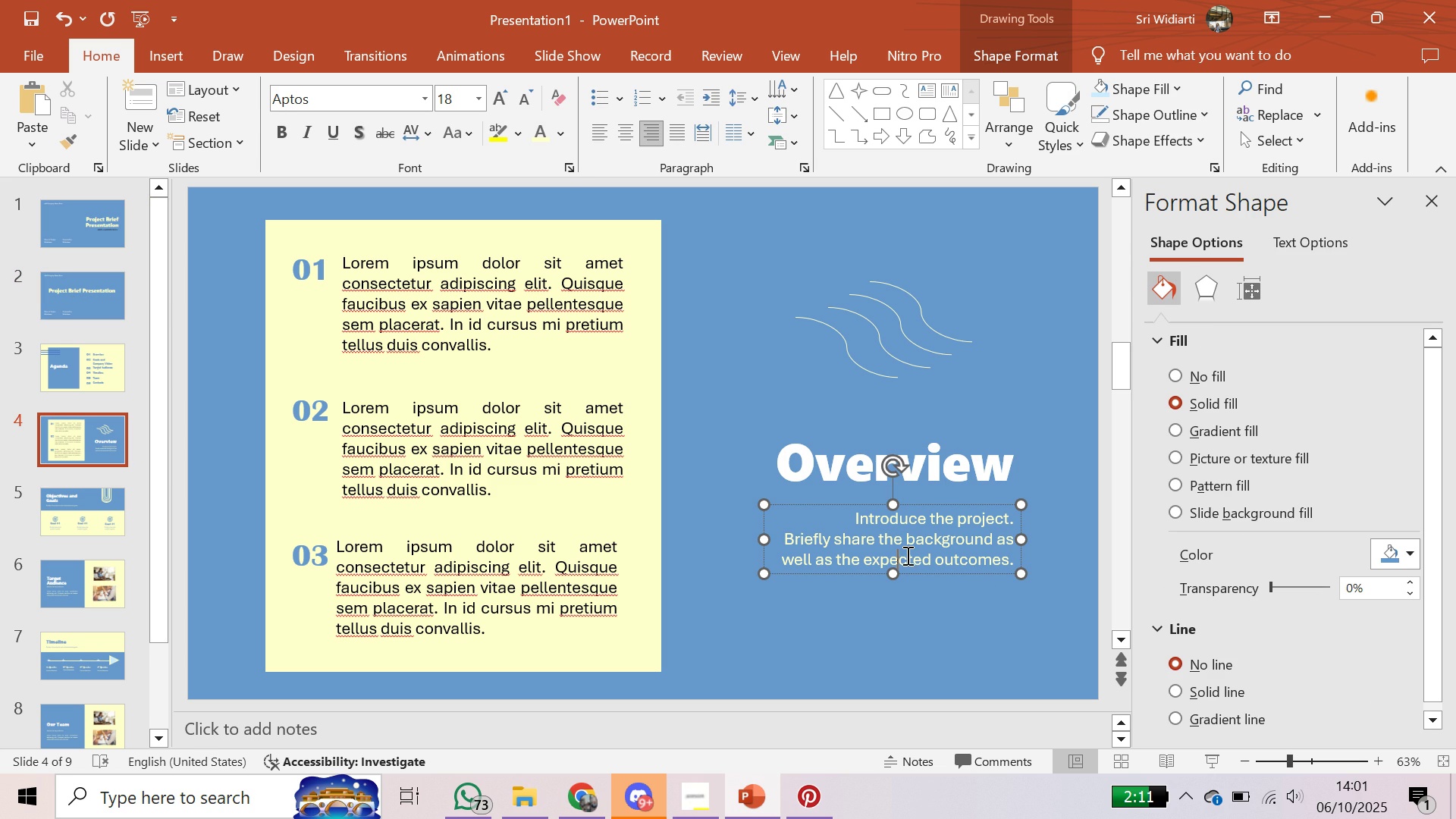 
left_click([906, 555])
 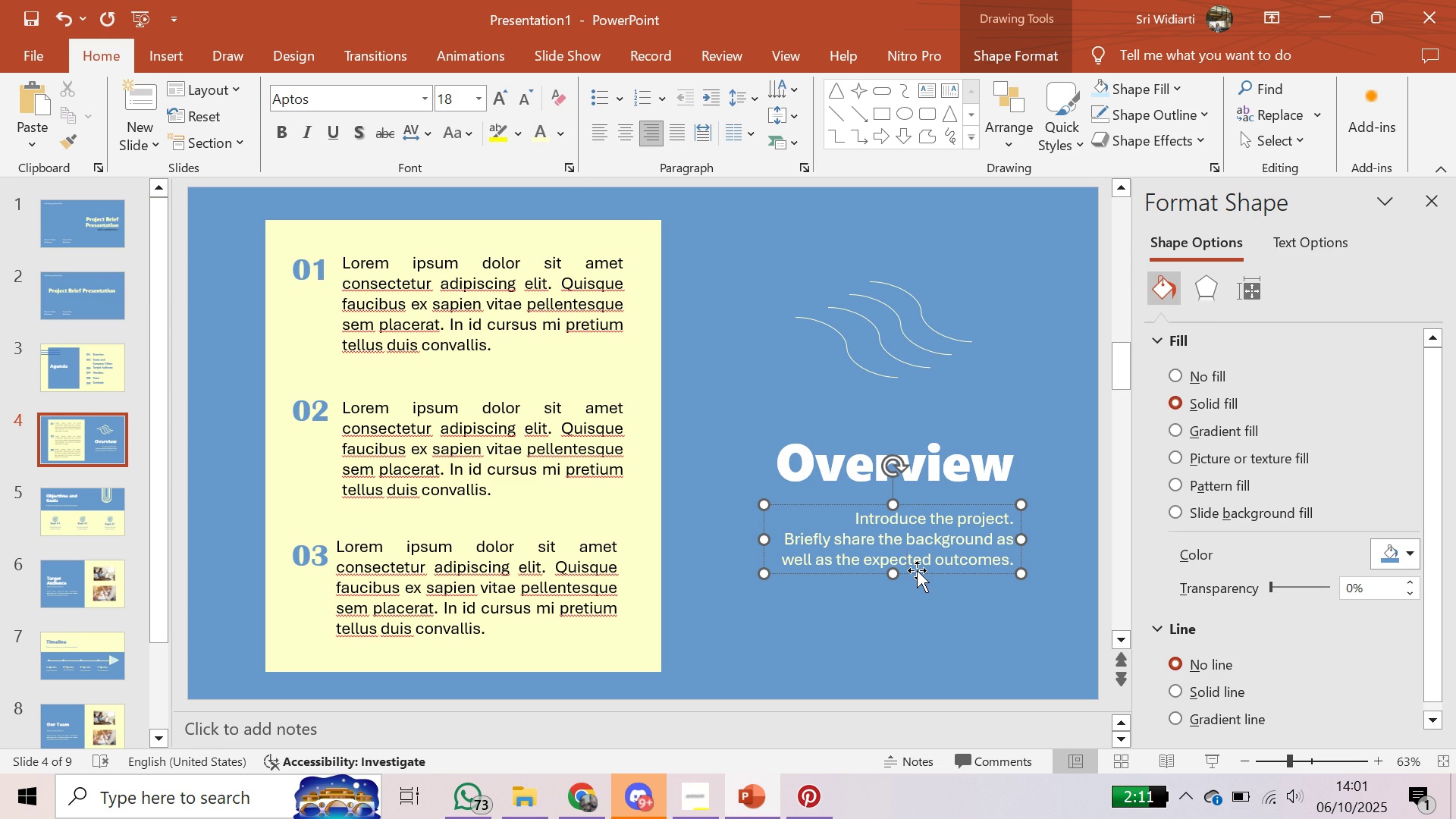 
left_click([917, 570])